 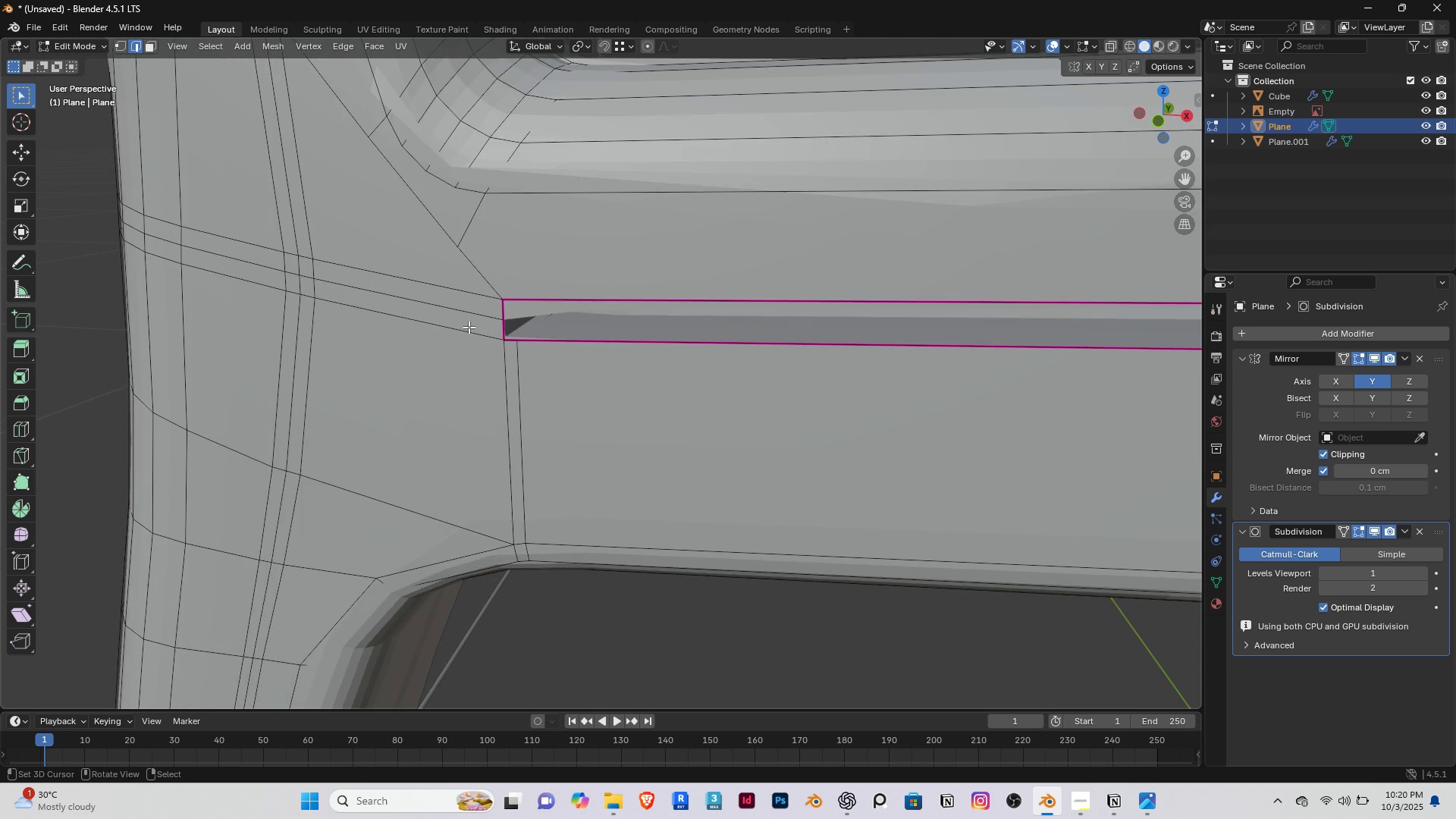 
type(lk)
 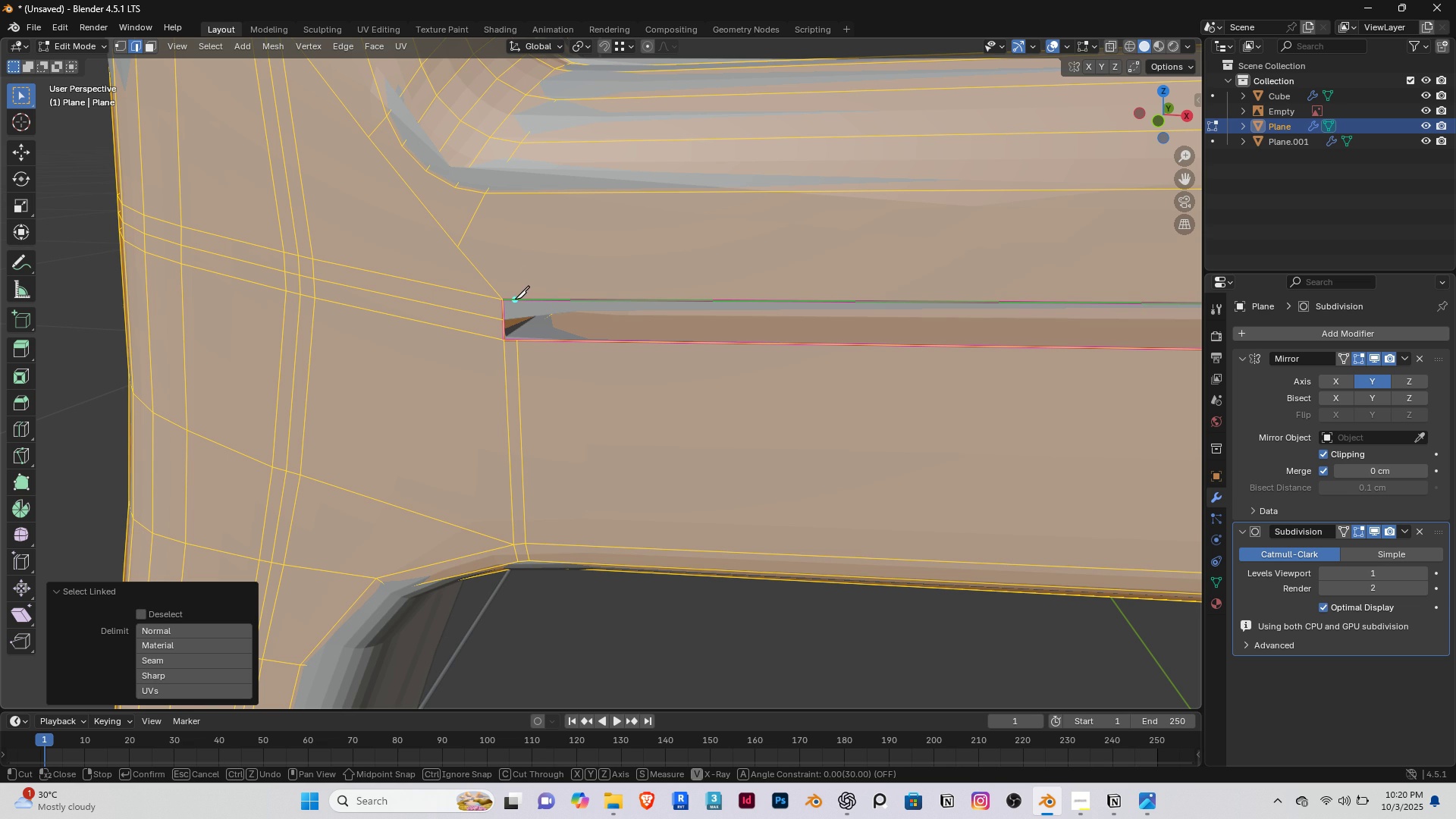 
left_click([515, 299])
 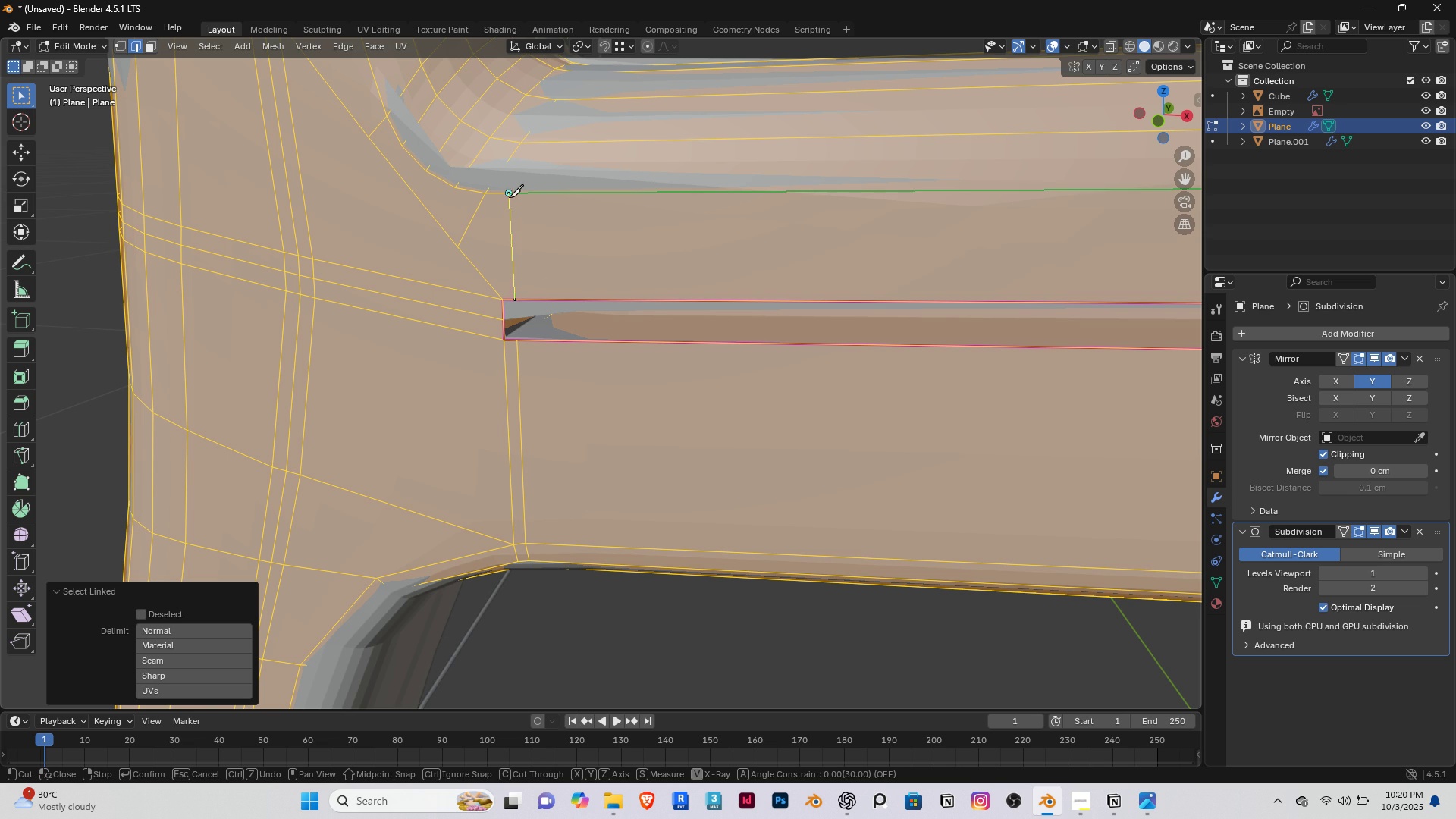 
left_click([509, 197])
 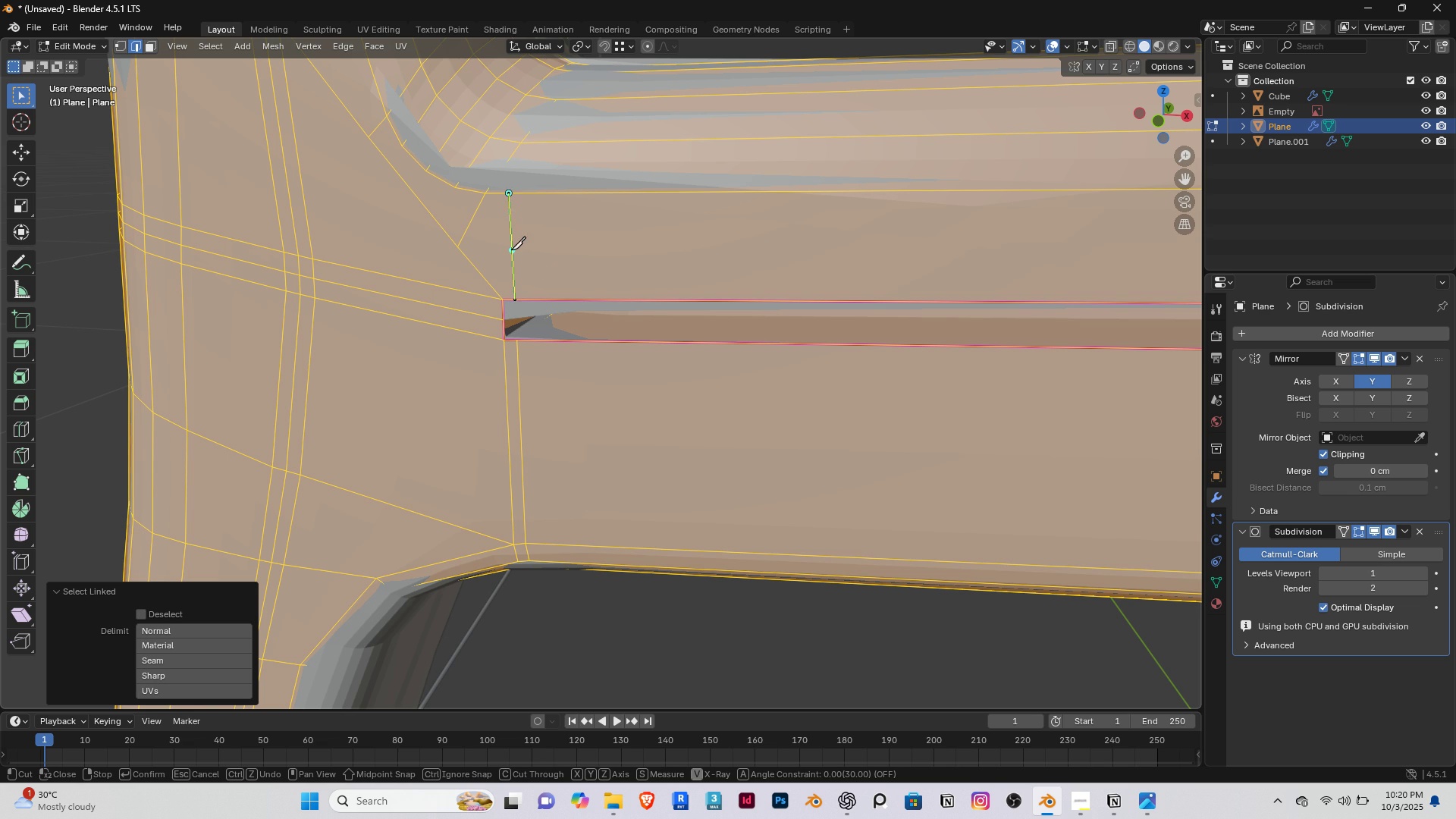 
right_click([511, 249])
 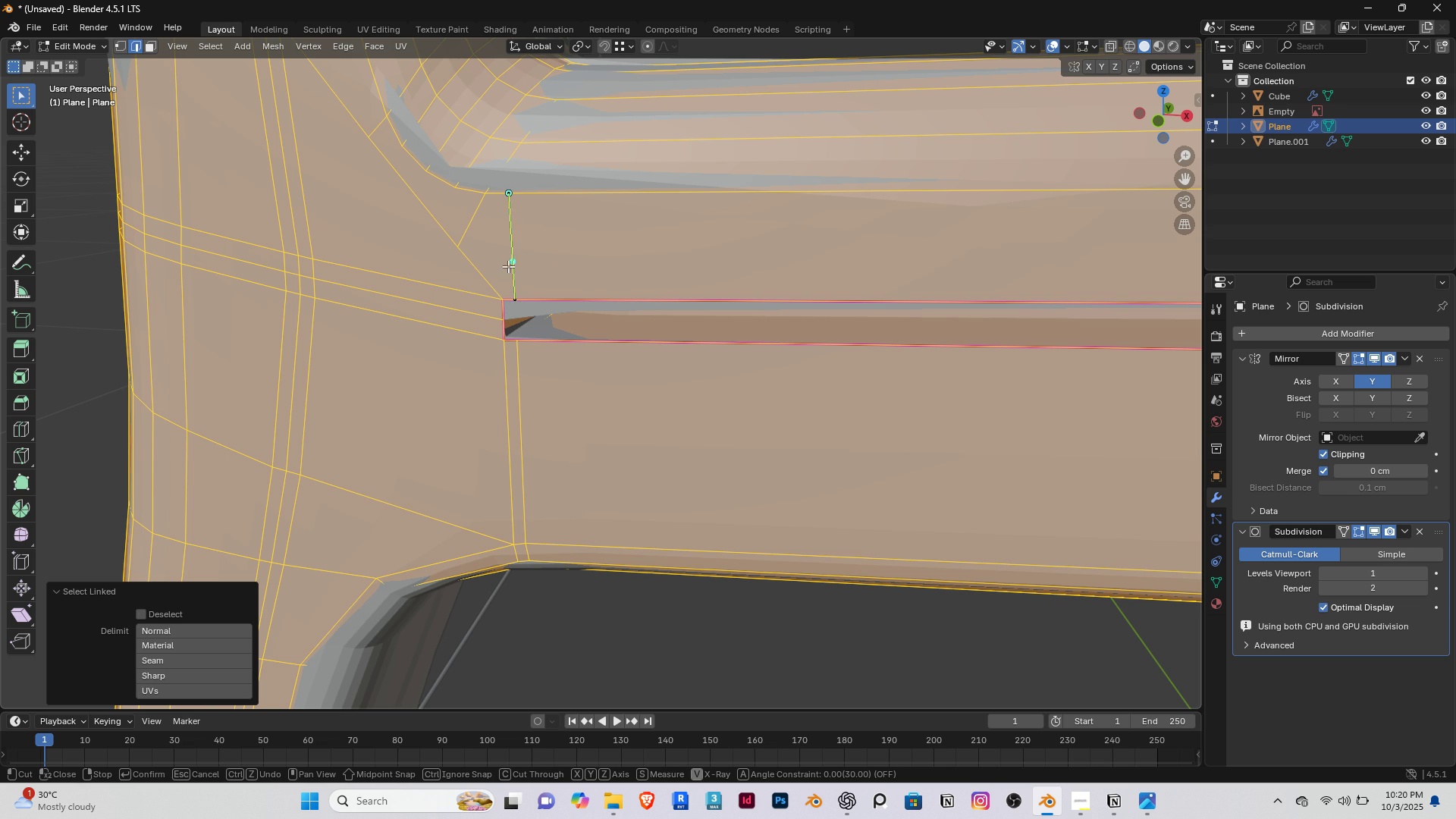 
key(Enter)
 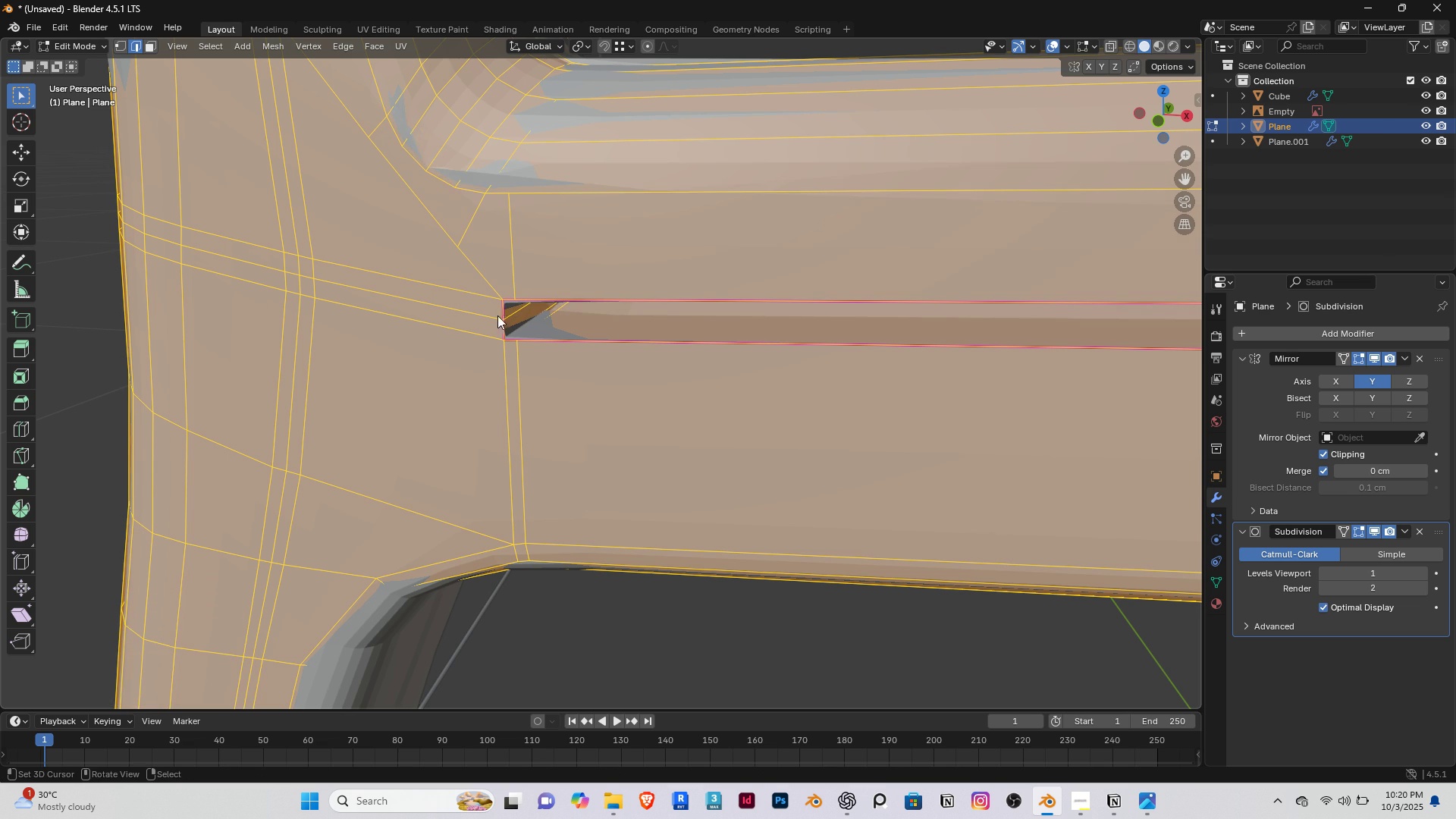 
key(Tab)
 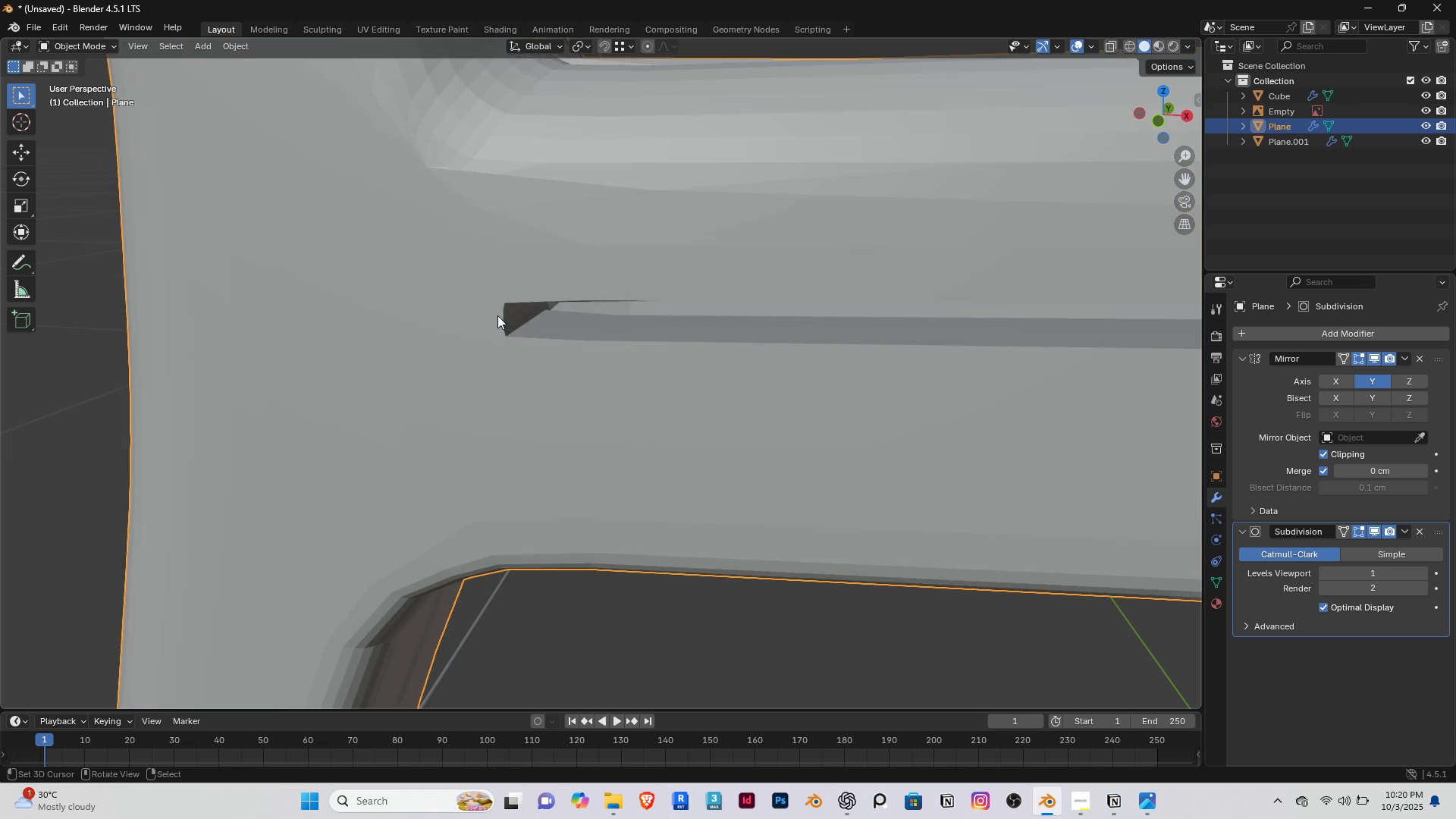 
scroll: coordinate [296, 356], scroll_direction: down, amount: 11.0